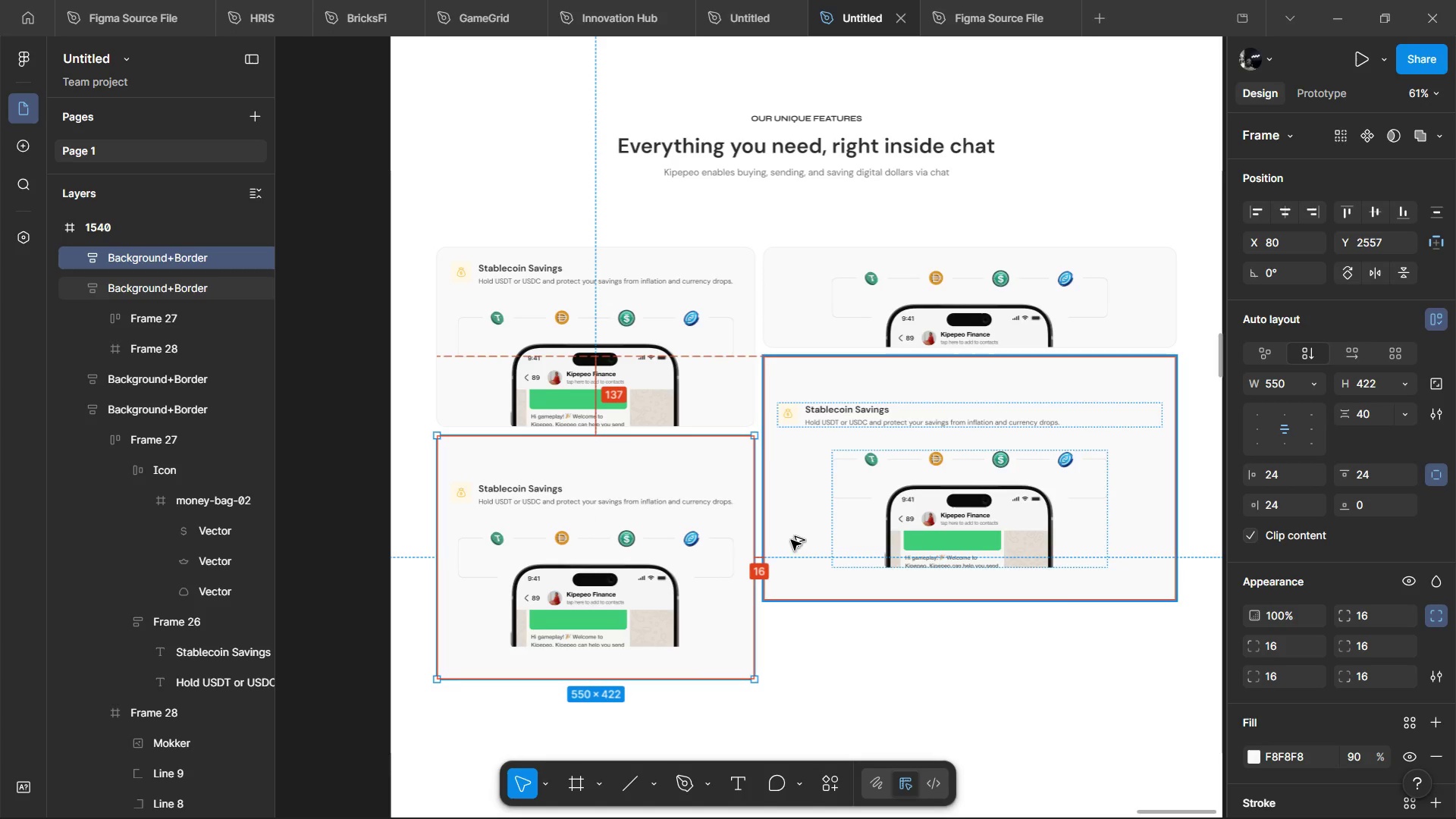 
hold_key(key=AltLeft, duration=1.14)
 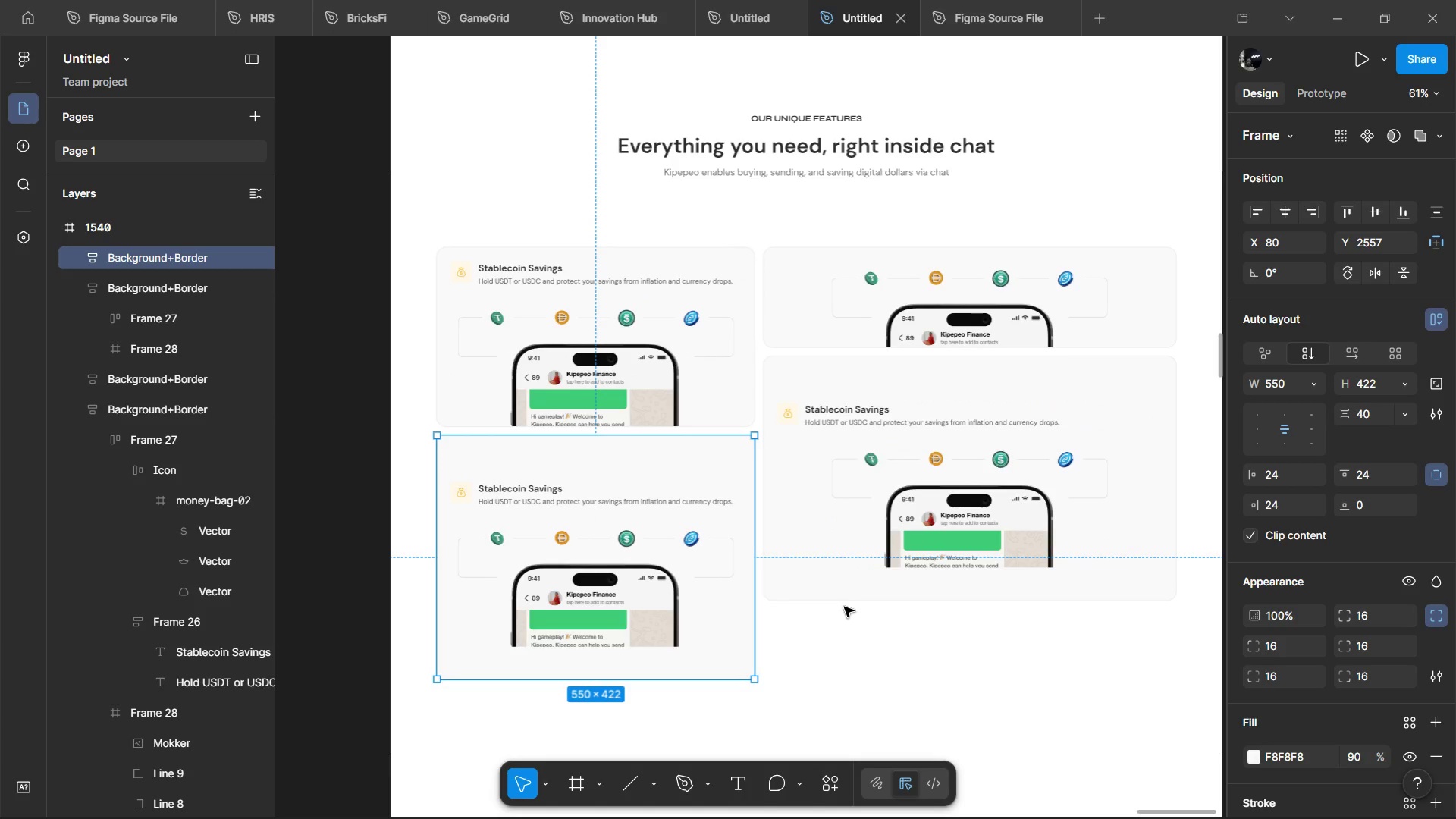 
left_click([844, 607])
 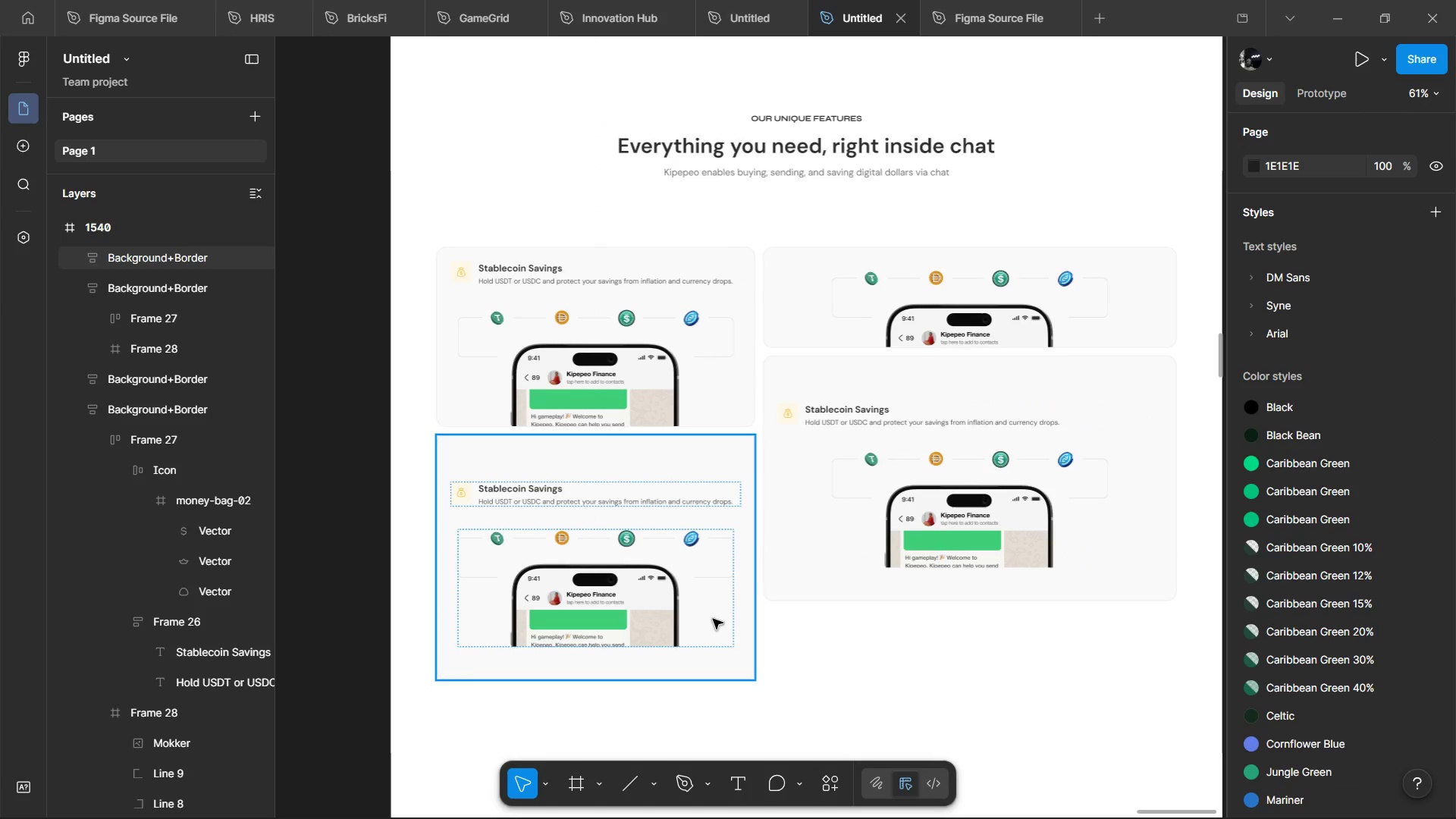 
left_click([712, 633])
 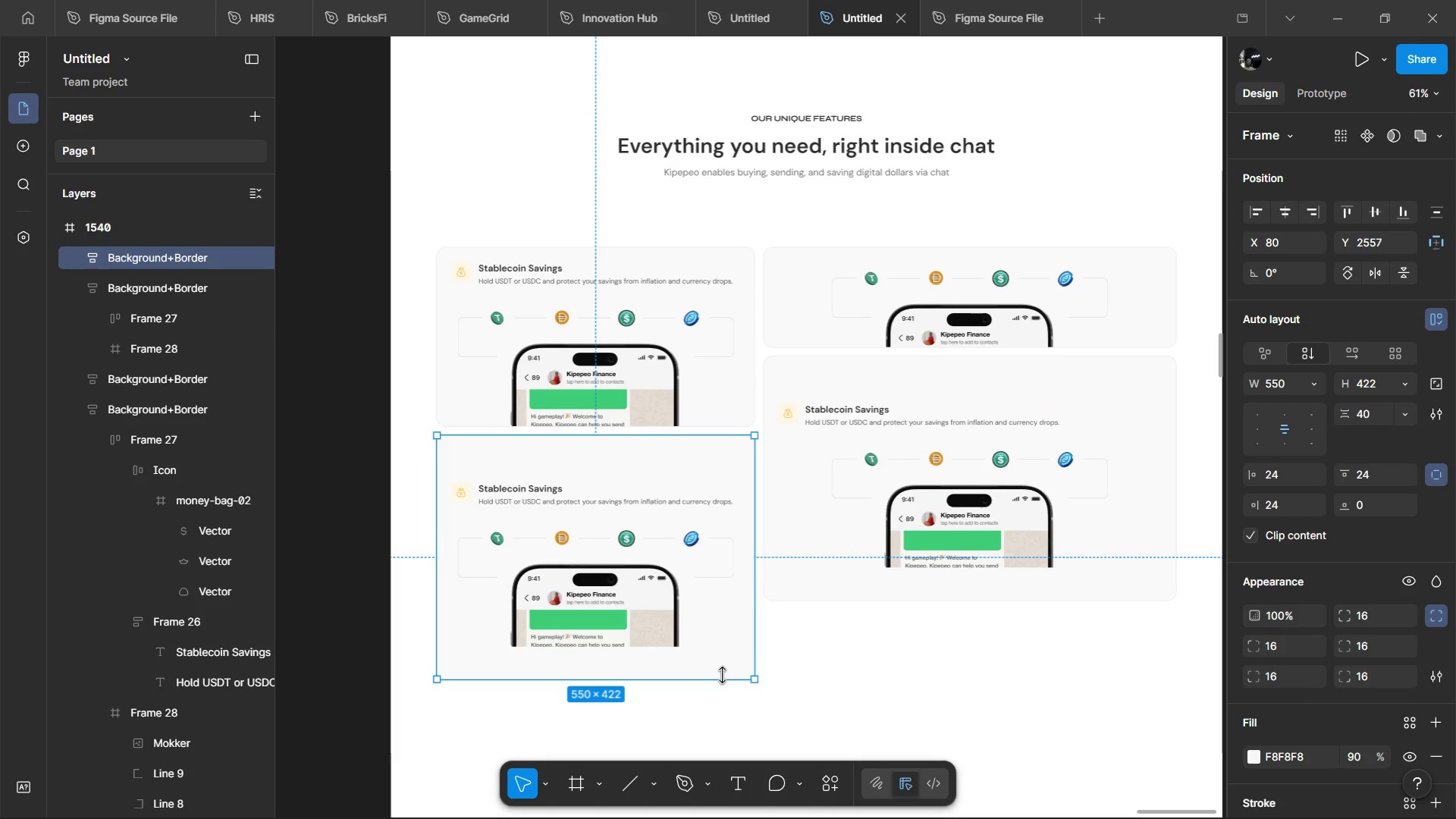 
left_click_drag(start_coordinate=[722, 675], to_coordinate=[739, 600])
 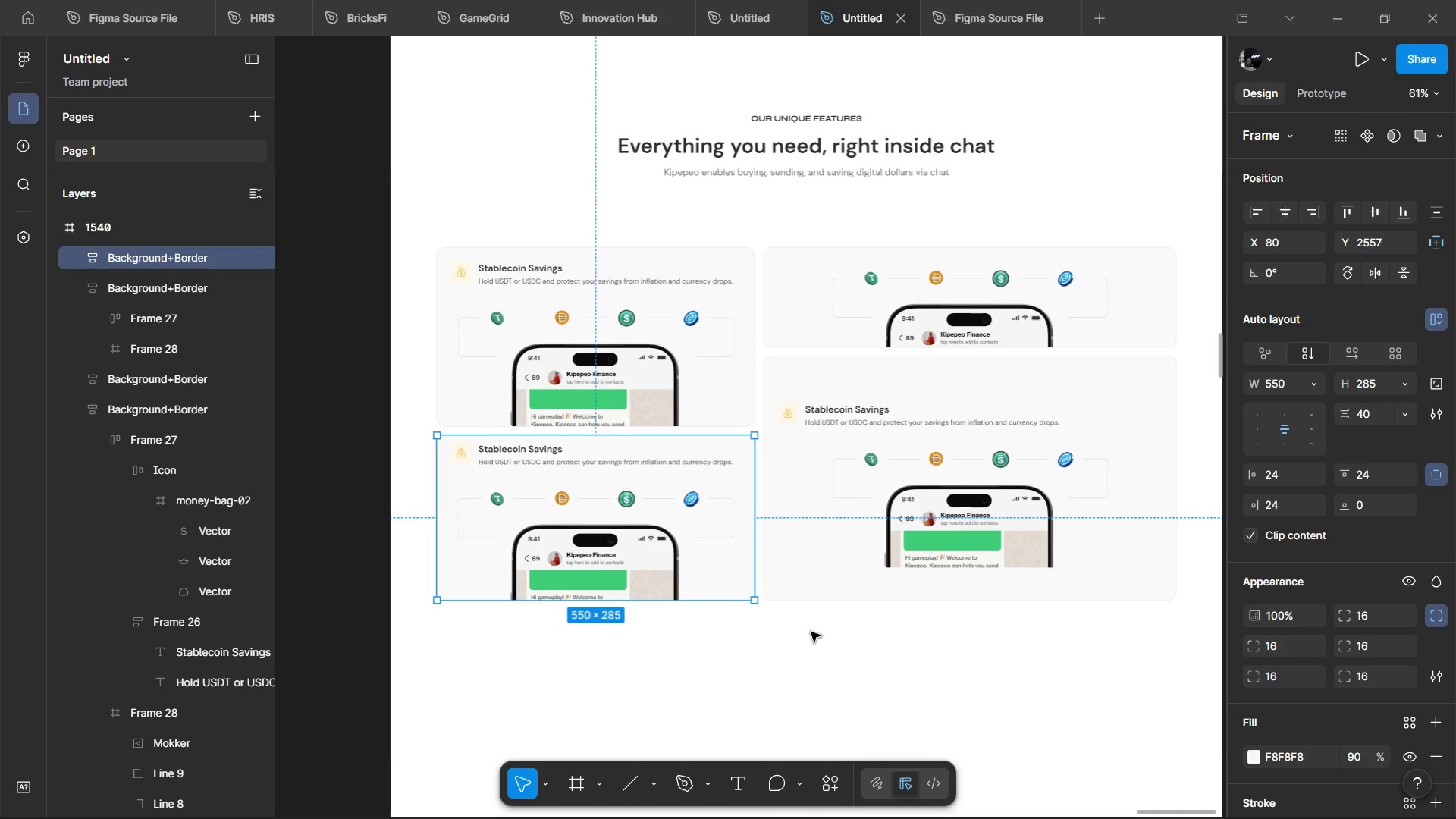 
left_click([811, 632])
 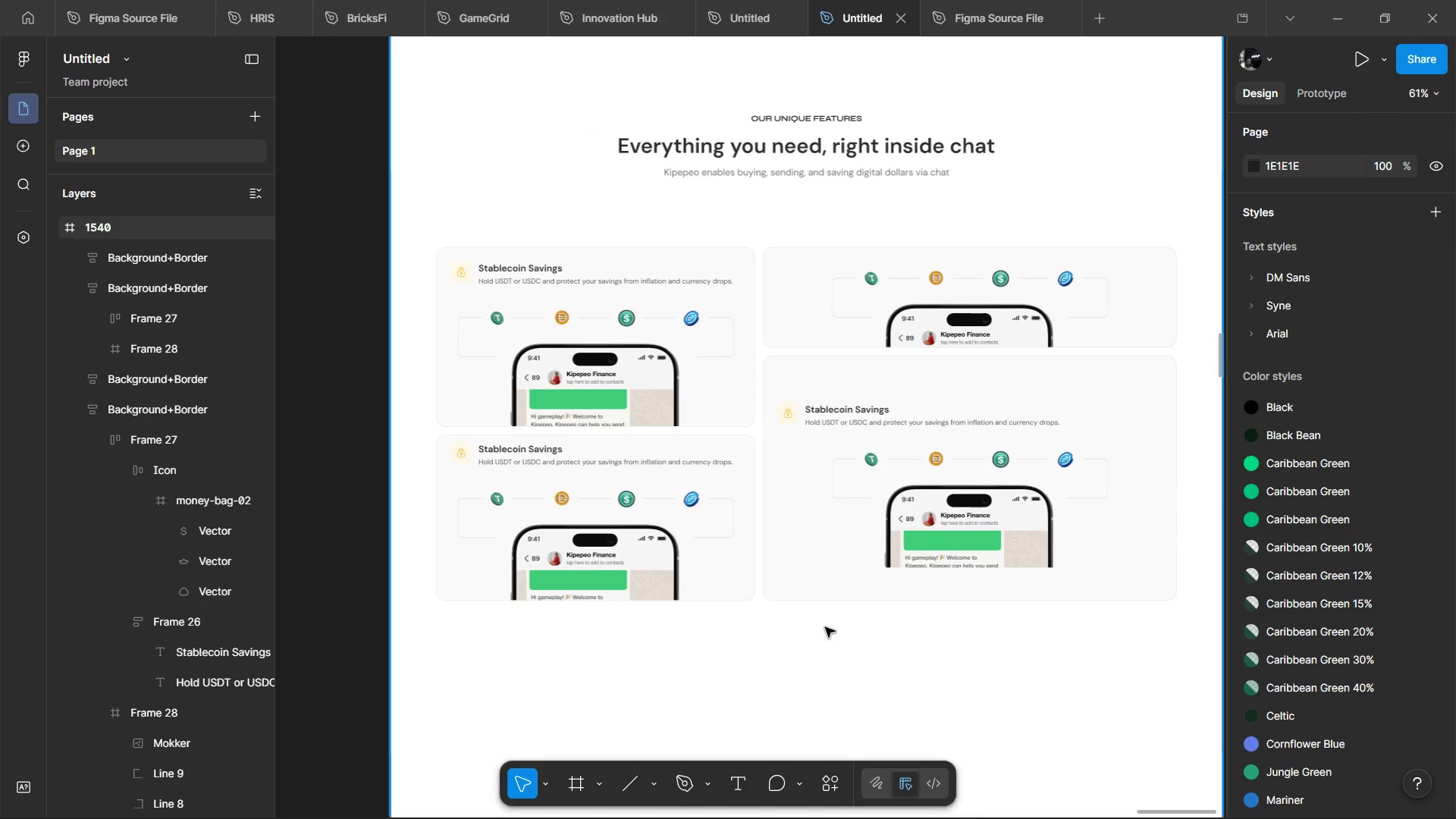 
hold_key(key=ControlLeft, duration=1.12)
 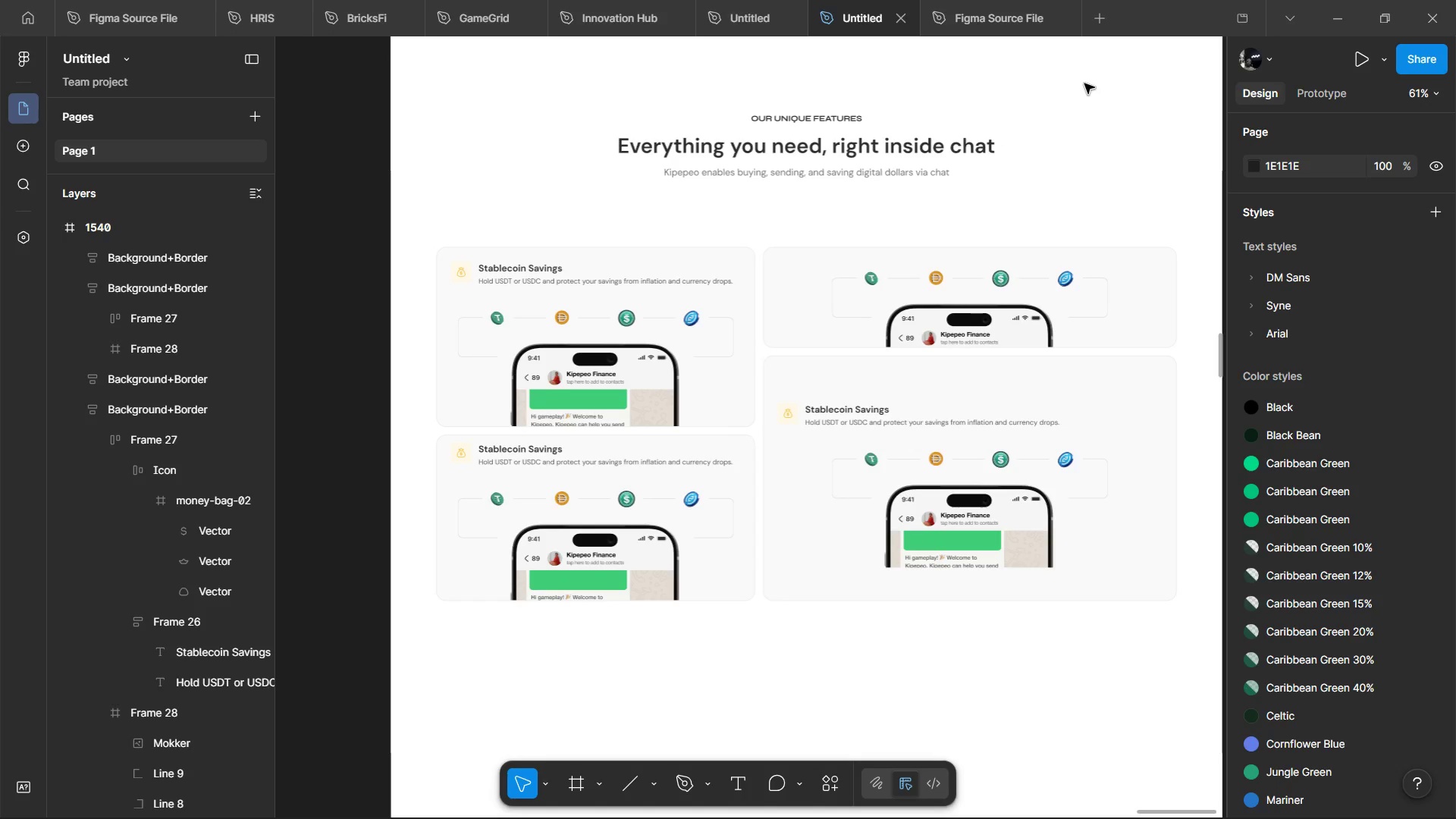 
wait(43.14)
 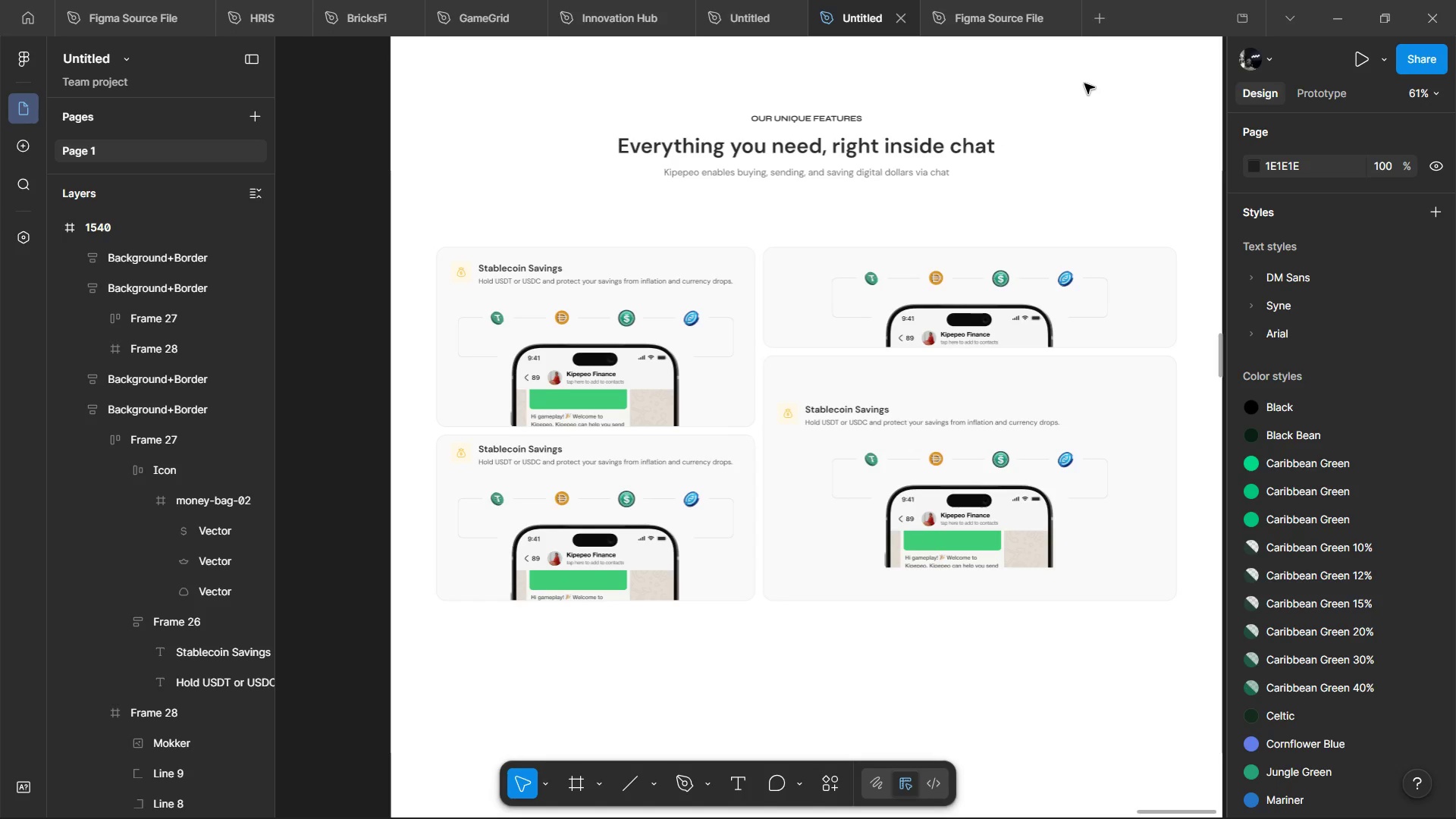 
key(Alt+AltLeft)
 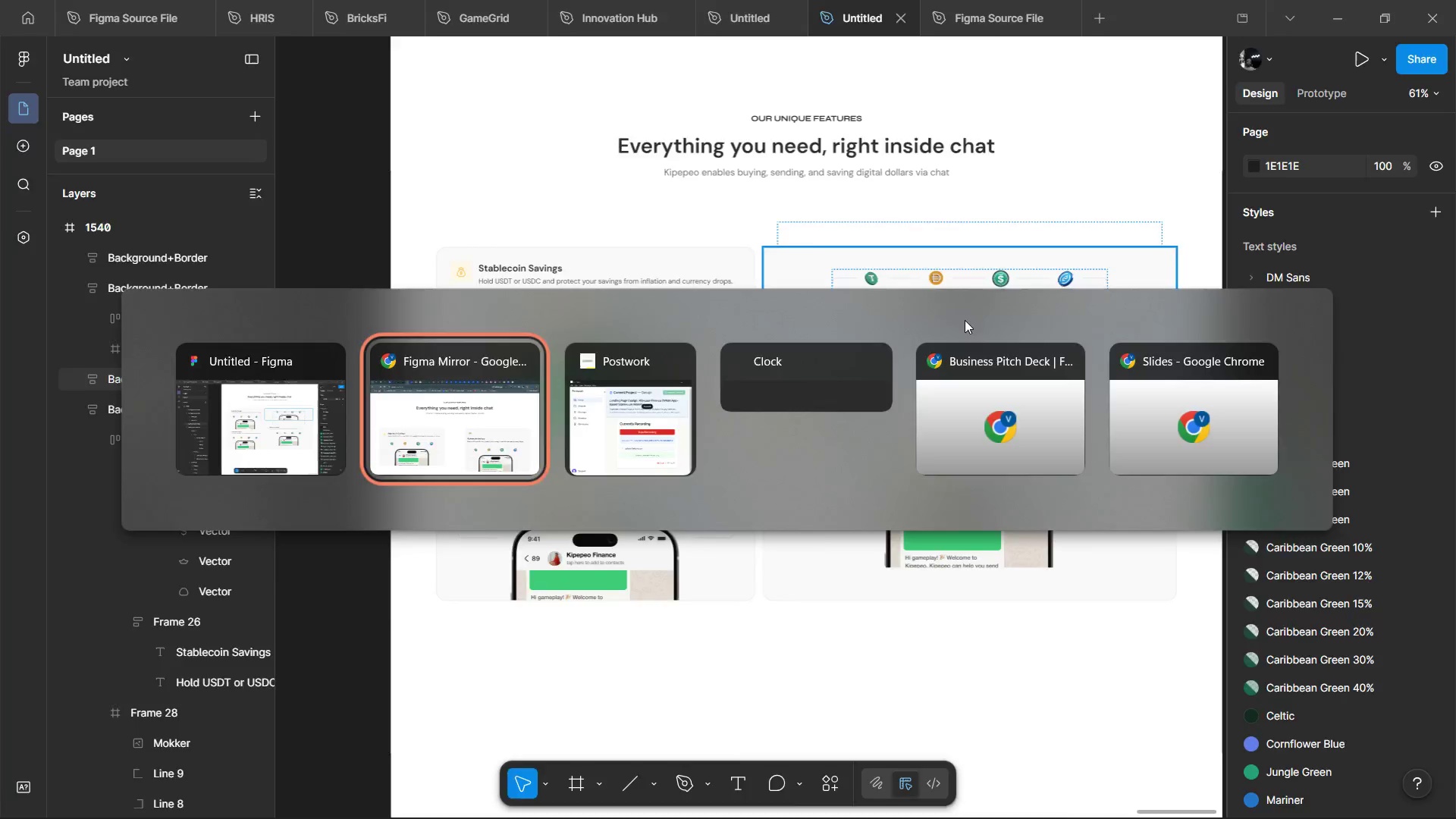 
key(Alt+Tab)
 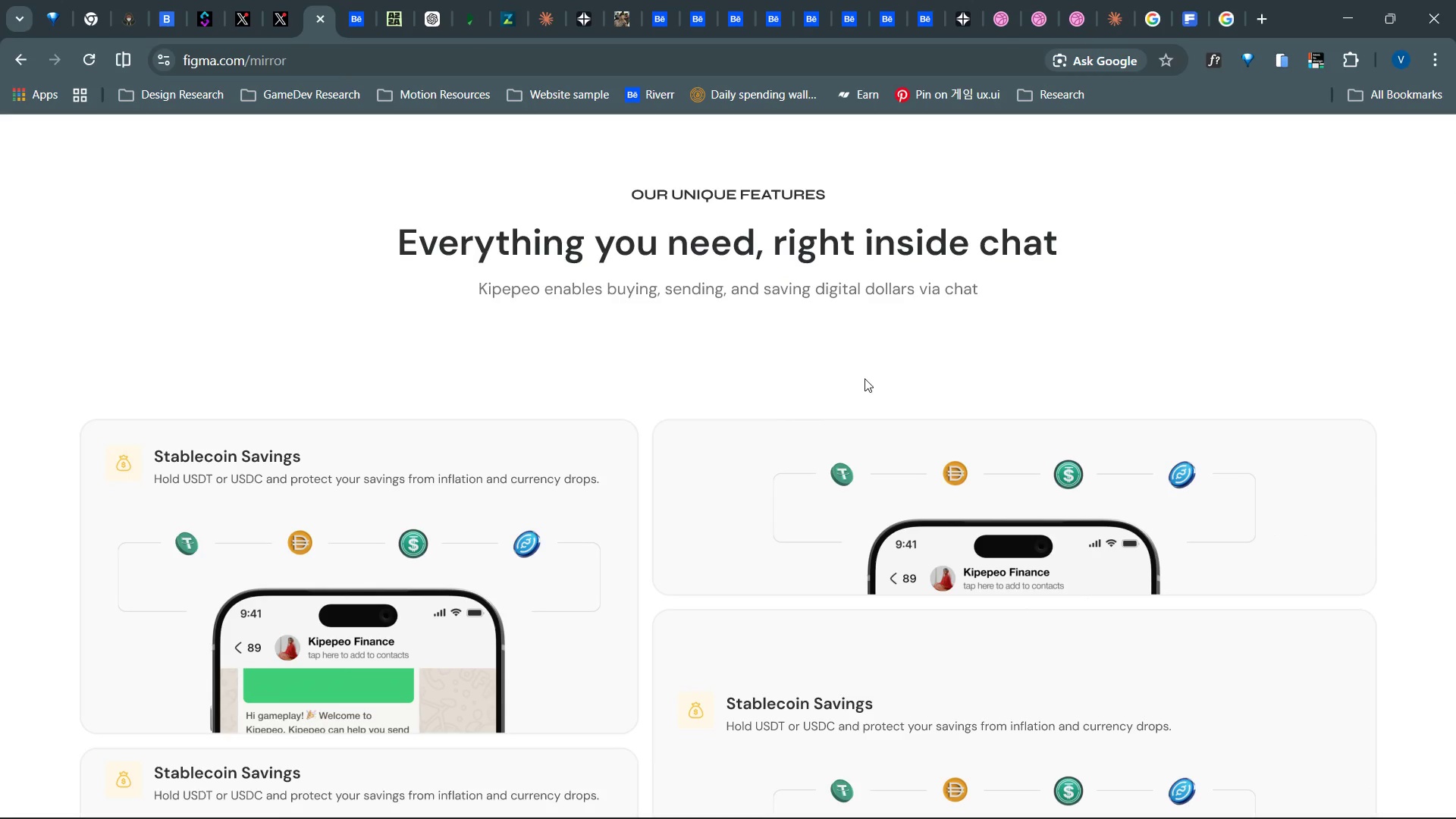 
left_click_drag(start_coordinate=[866, 398], to_coordinate=[917, 228])
 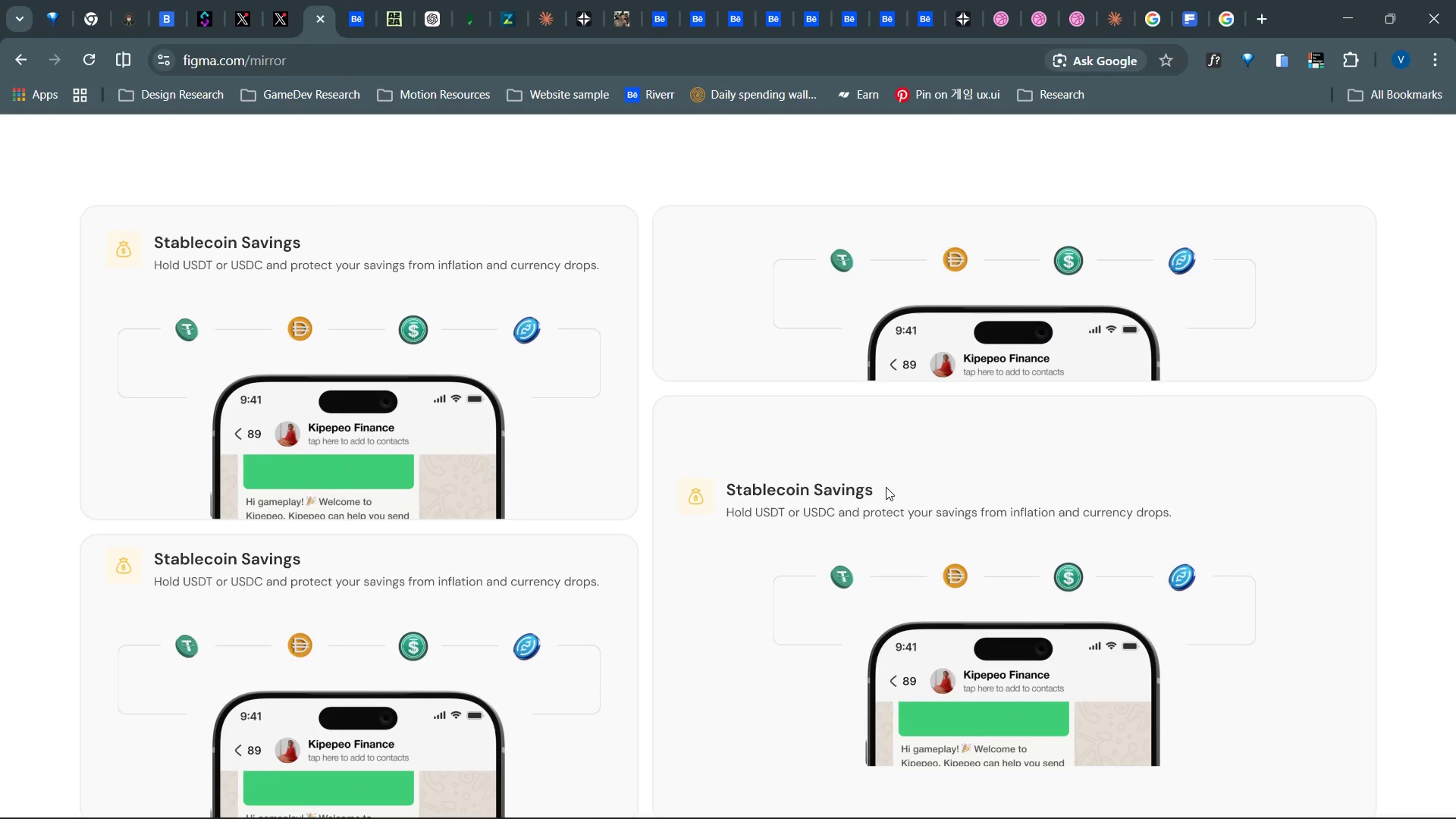 
left_click_drag(start_coordinate=[886, 487], to_coordinate=[898, 427])
 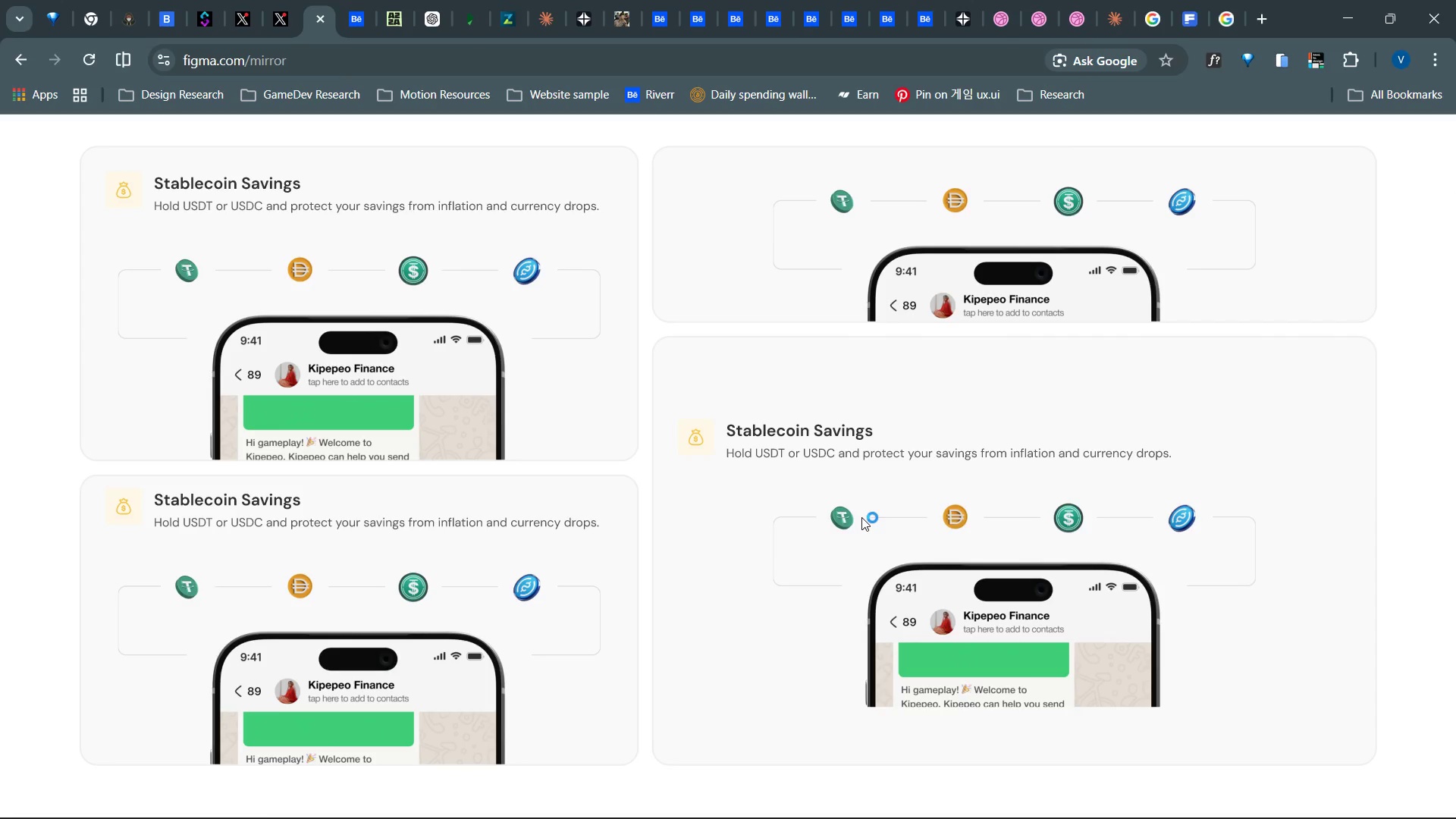 
key(Alt+Tab)
 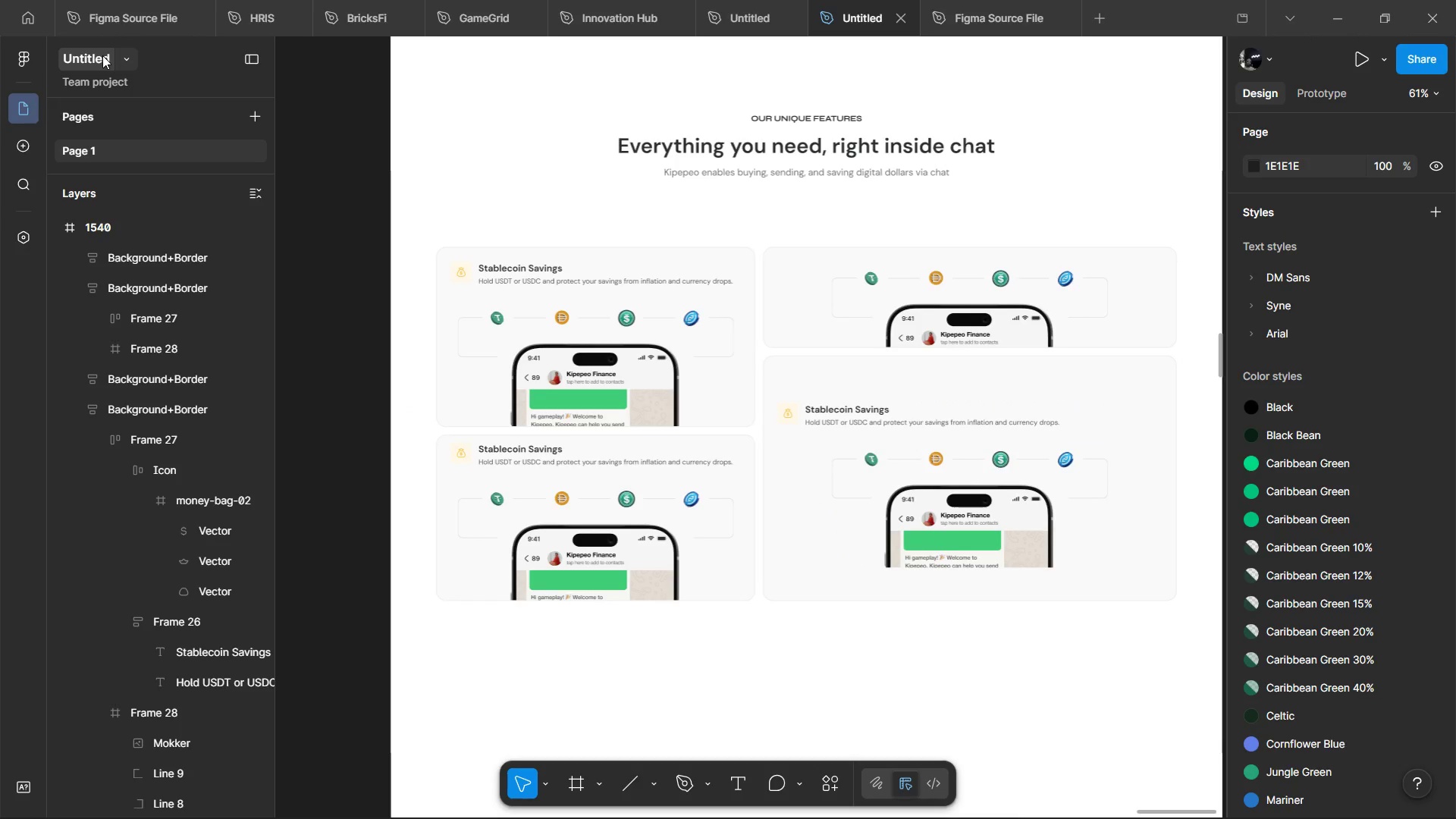 
key(Alt+Tab)
 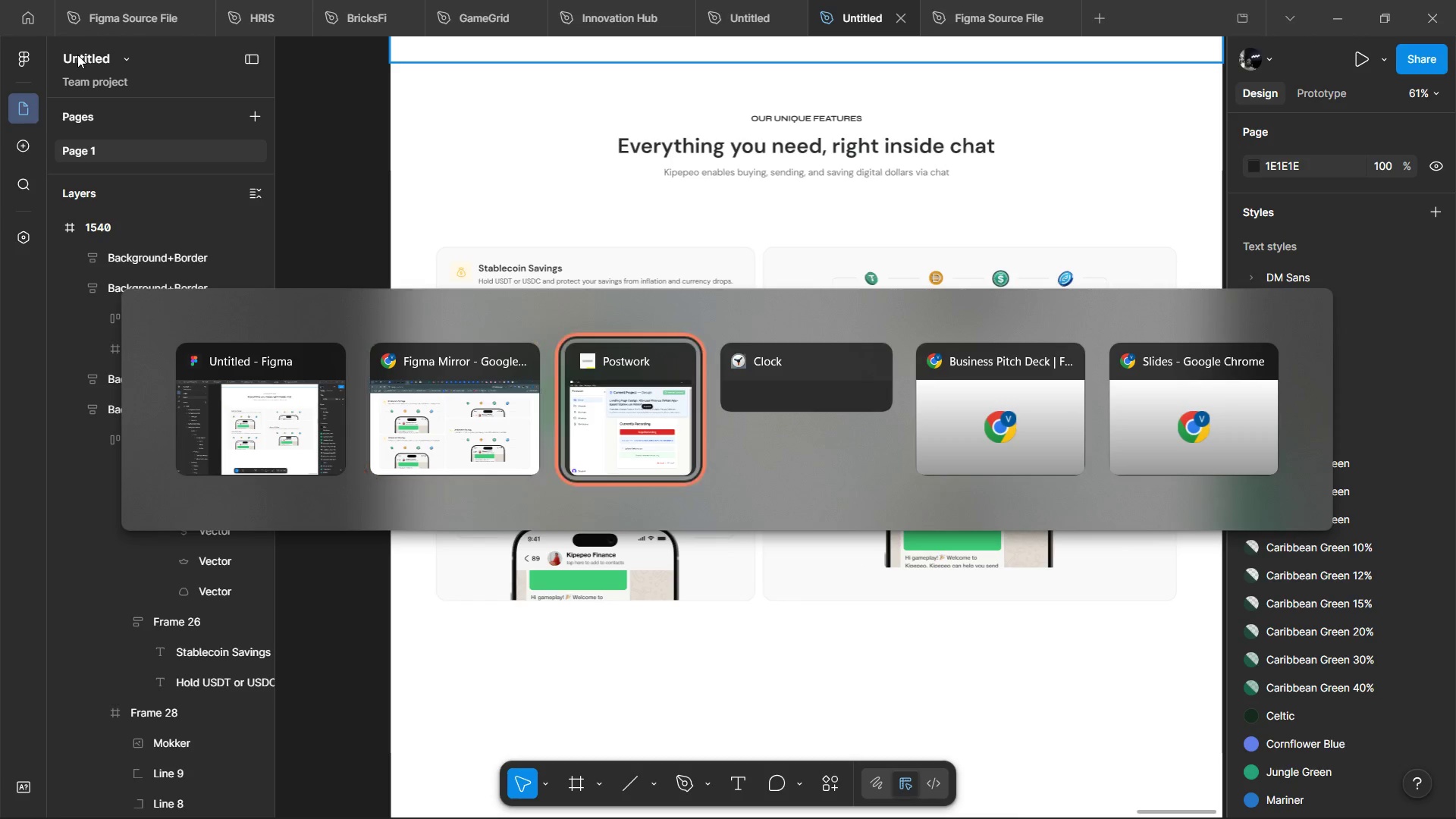 
key(Alt+Tab)